 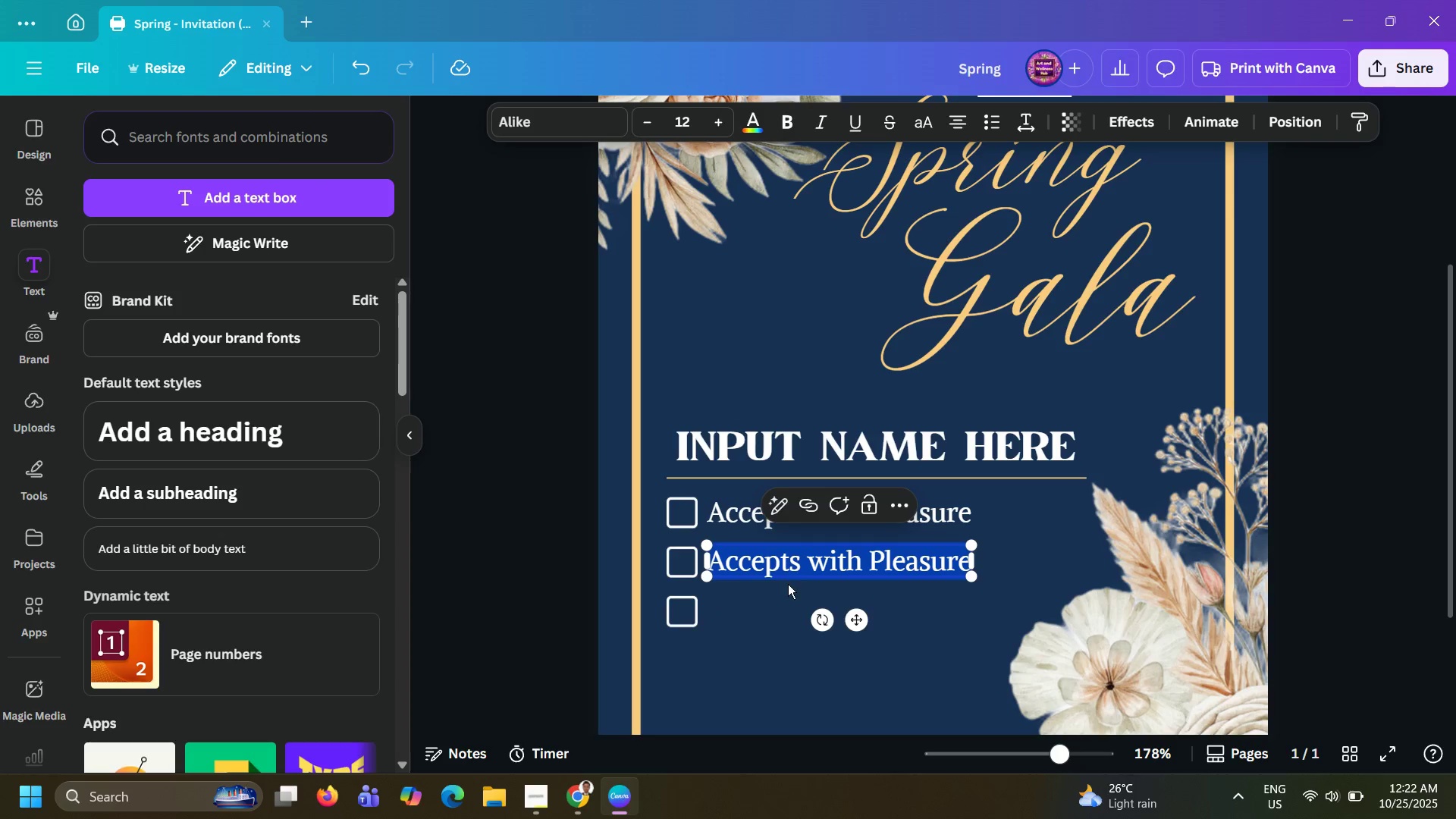 
type(Declies with Regret)
 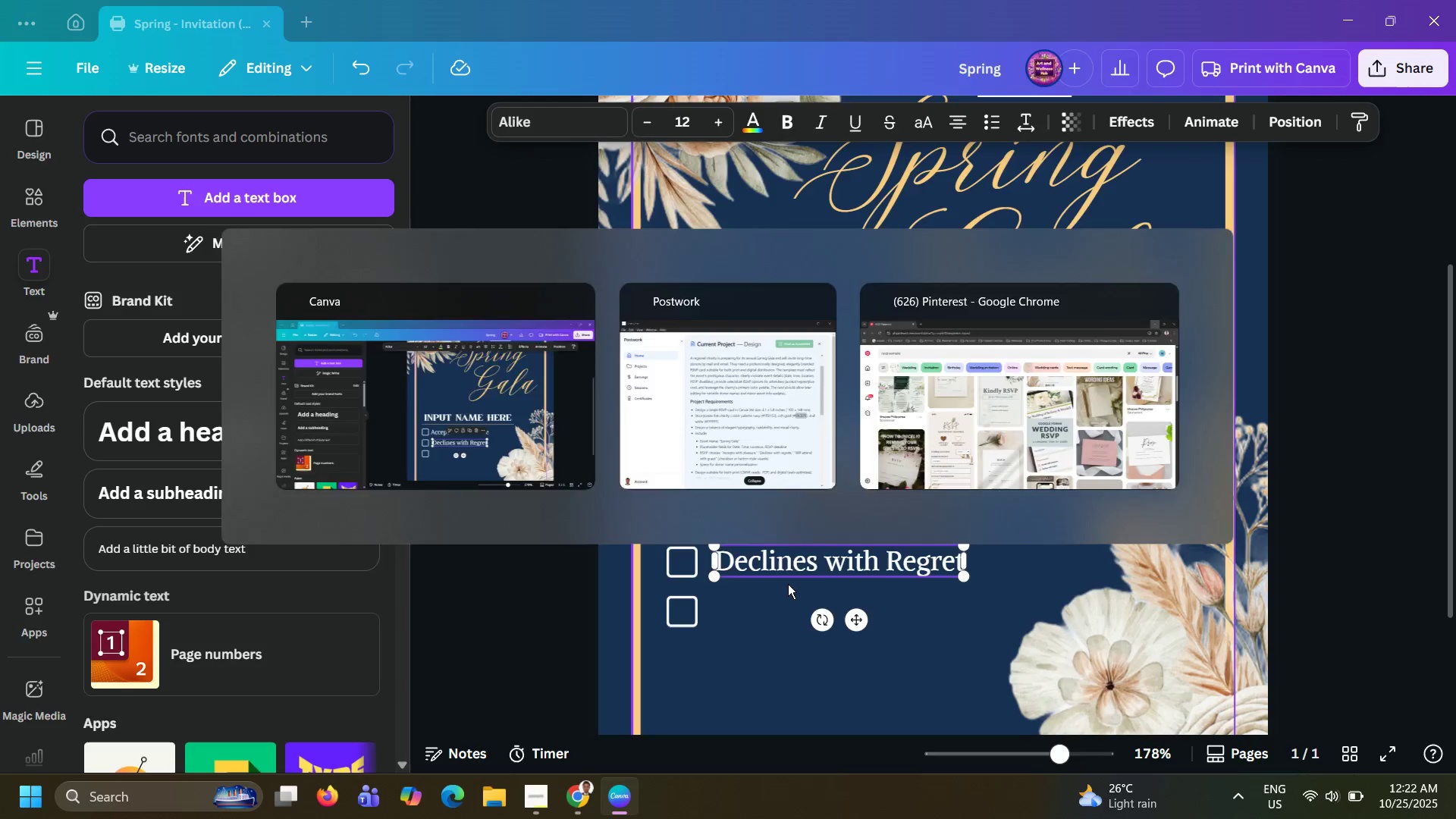 
hold_key(key=N, duration=0.3)
 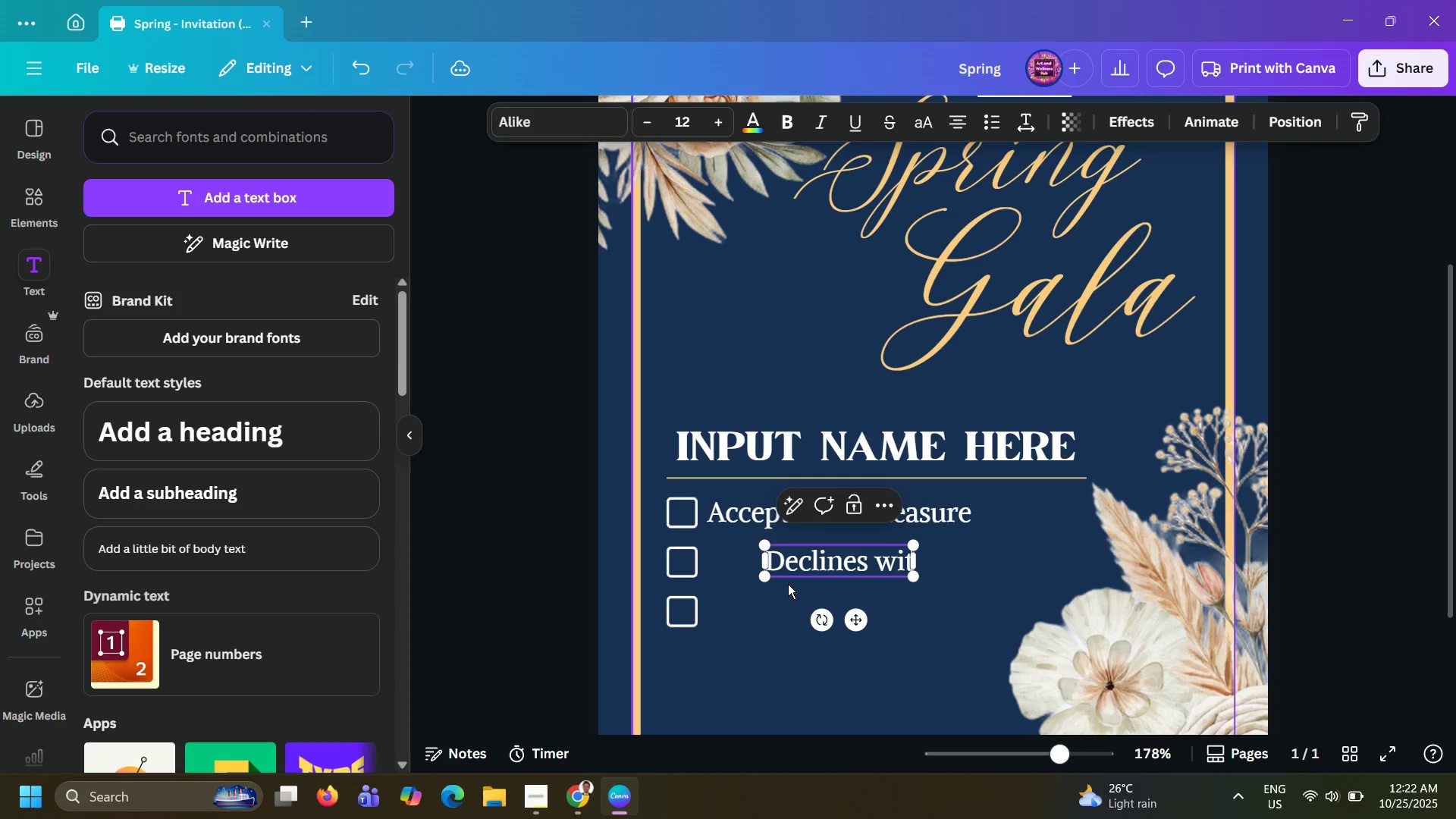 
key(Alt+AltLeft)
 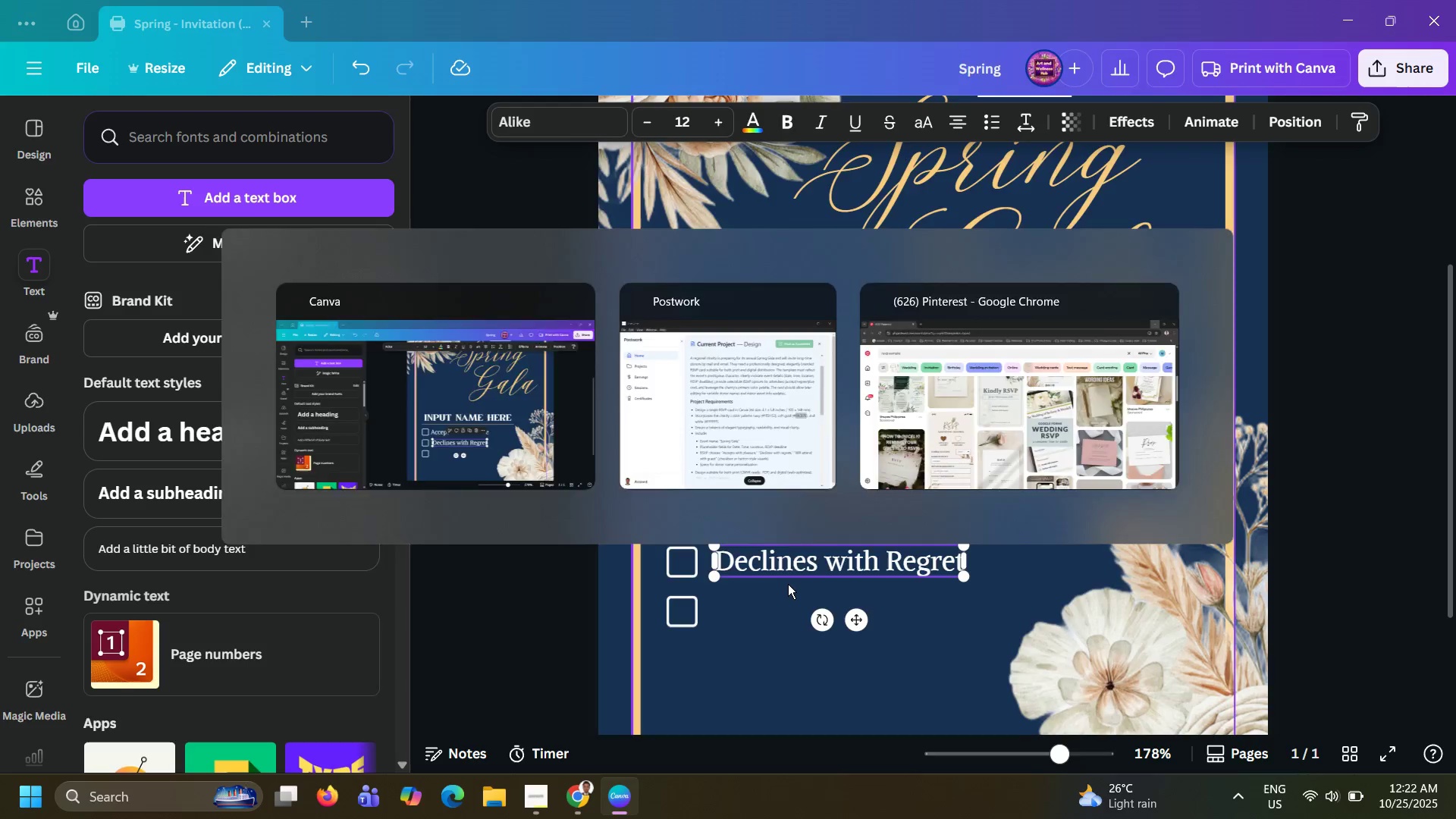 
key(Alt+Tab)